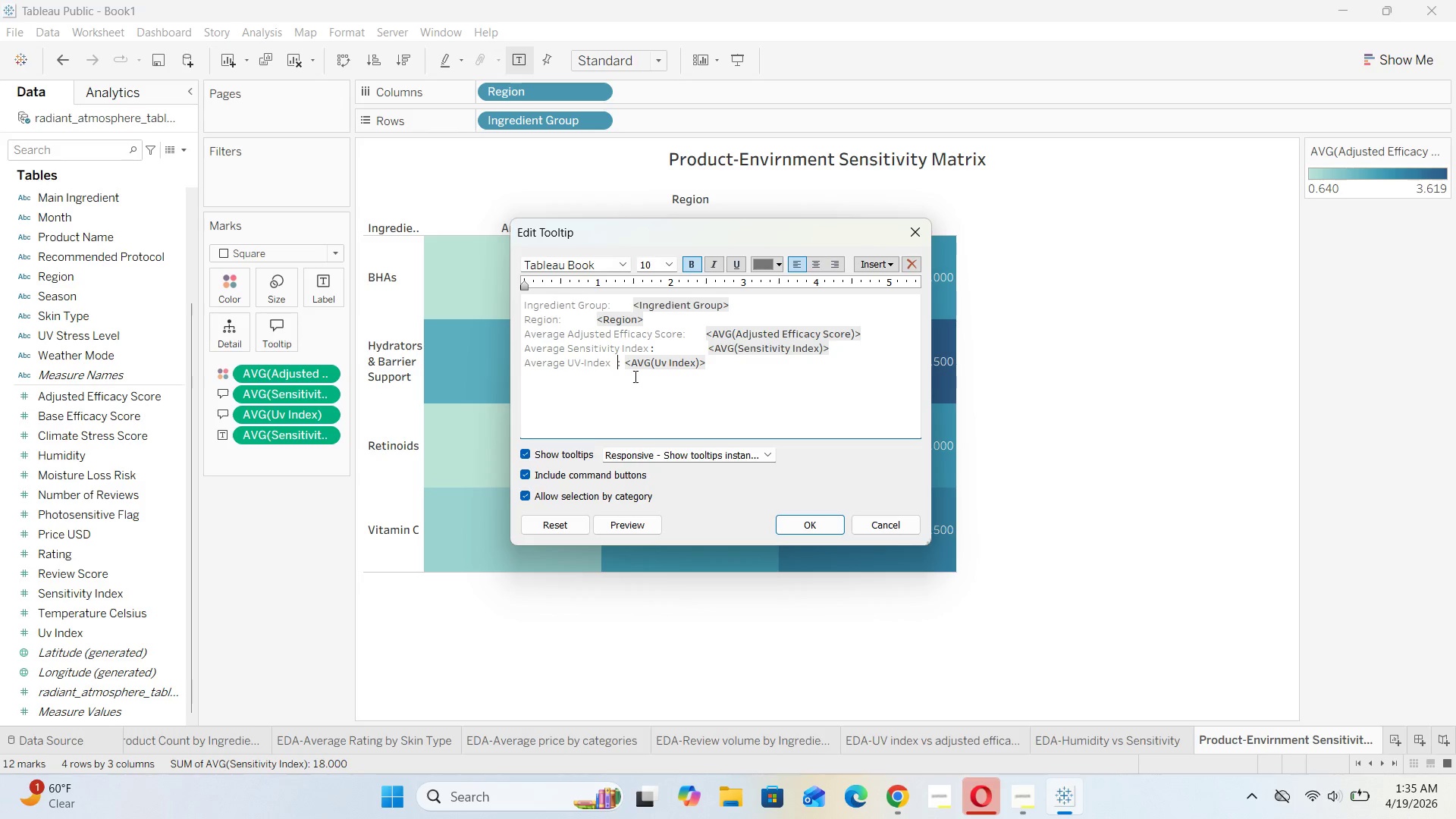 
key(Backspace)
 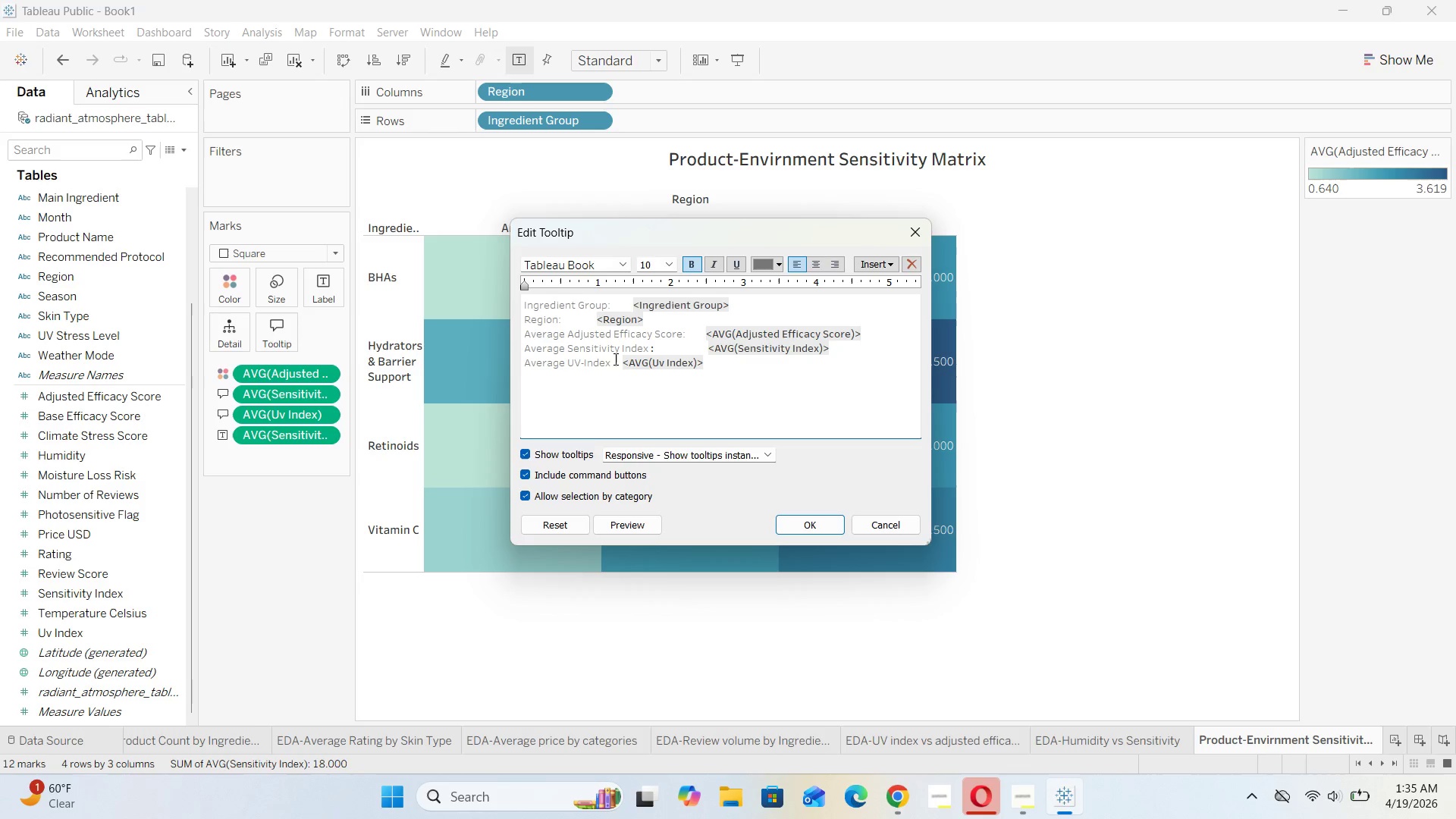 
left_click([618, 359])
 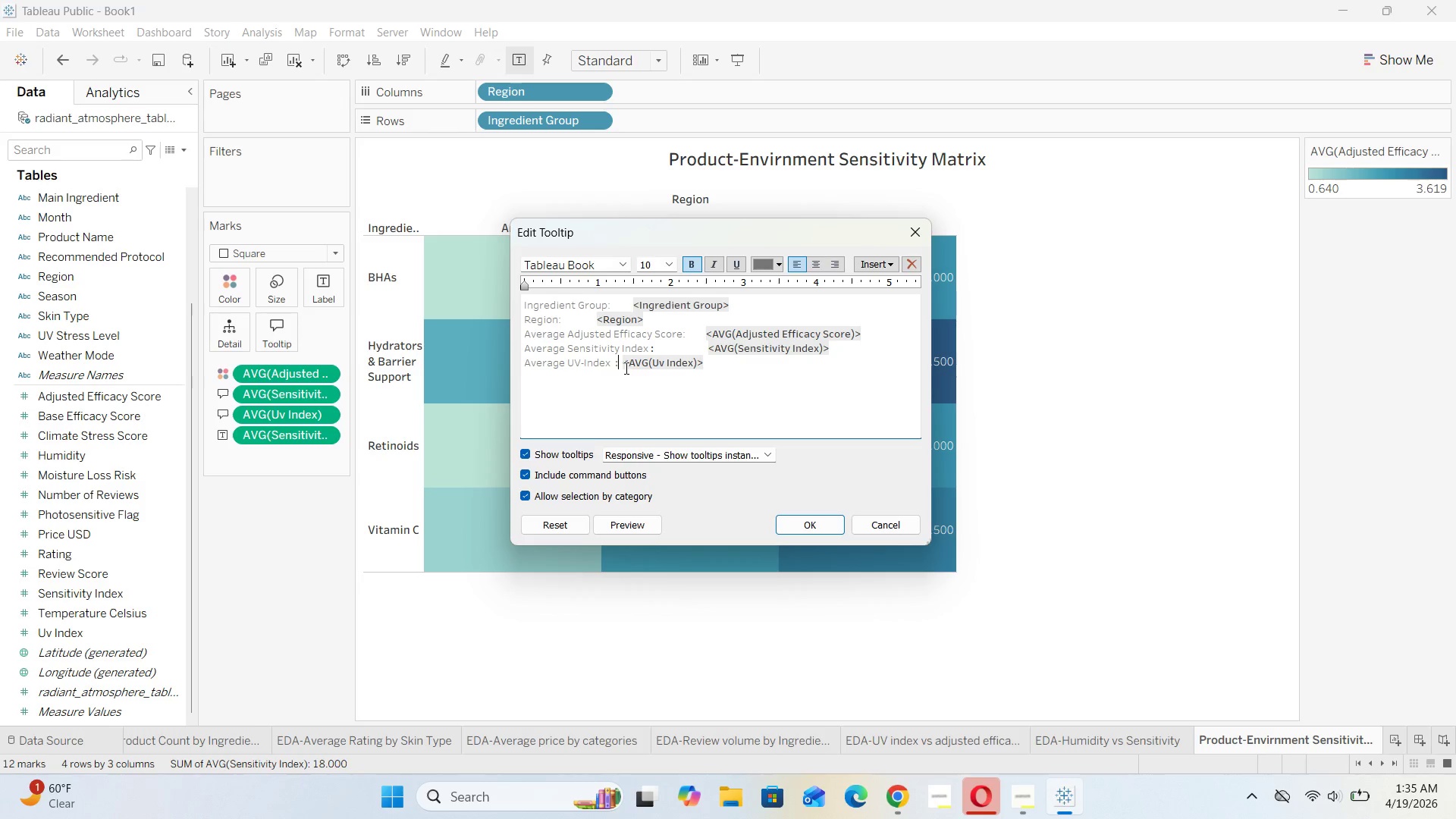 
left_click([621, 365])
 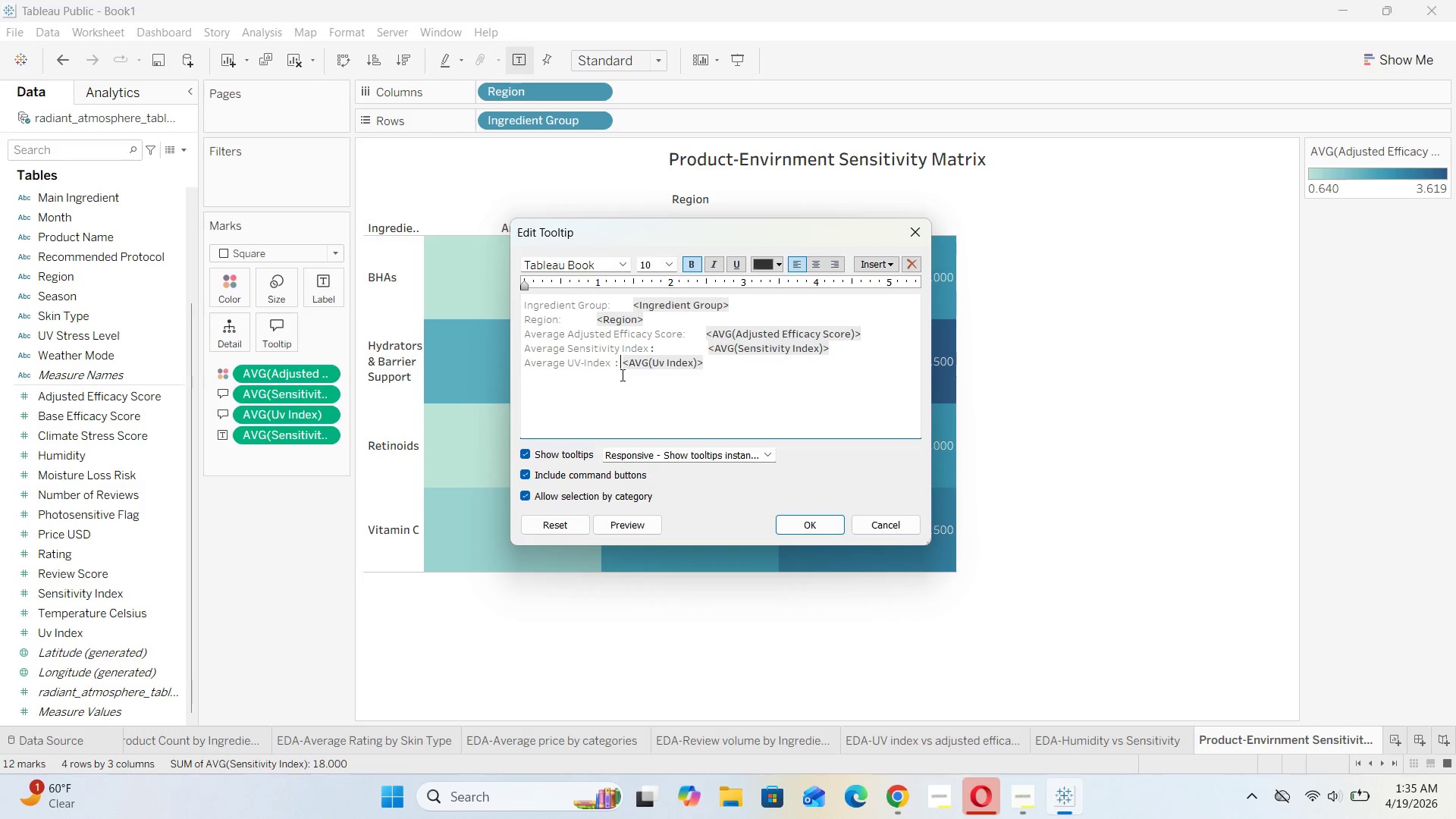 
hold_key(key=Space, duration=1.42)
 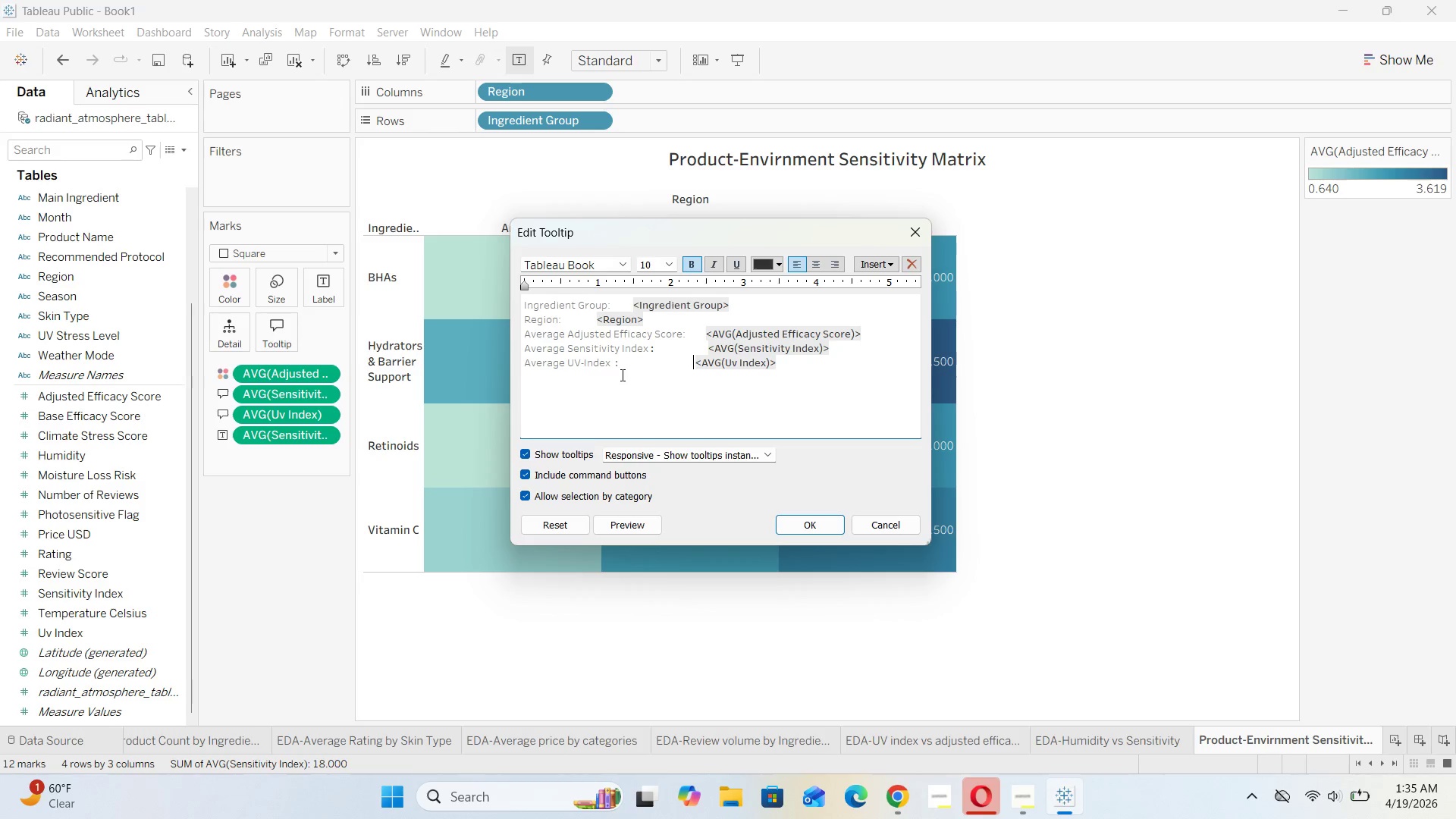 
key(Space)
 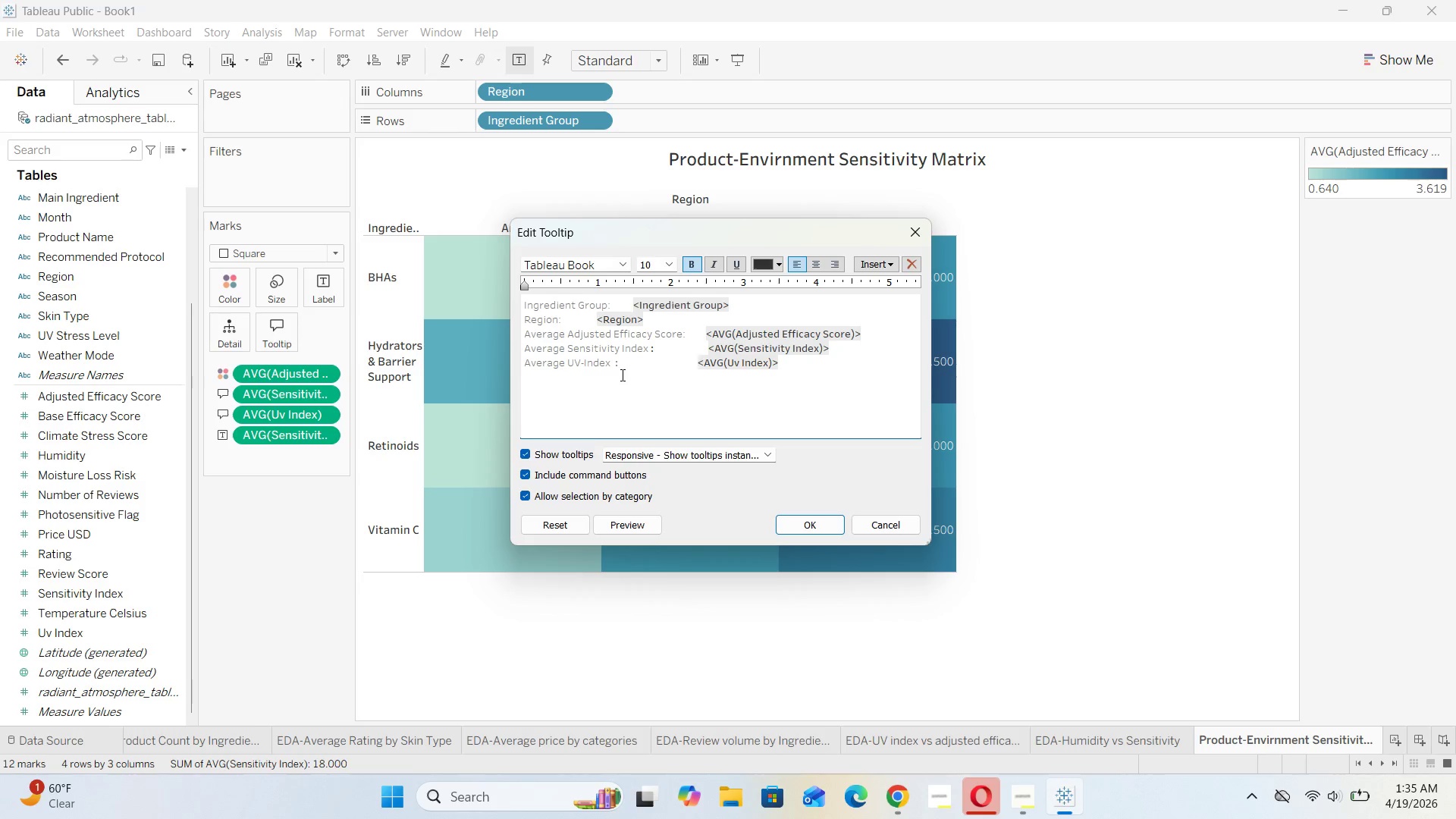 
key(Space)
 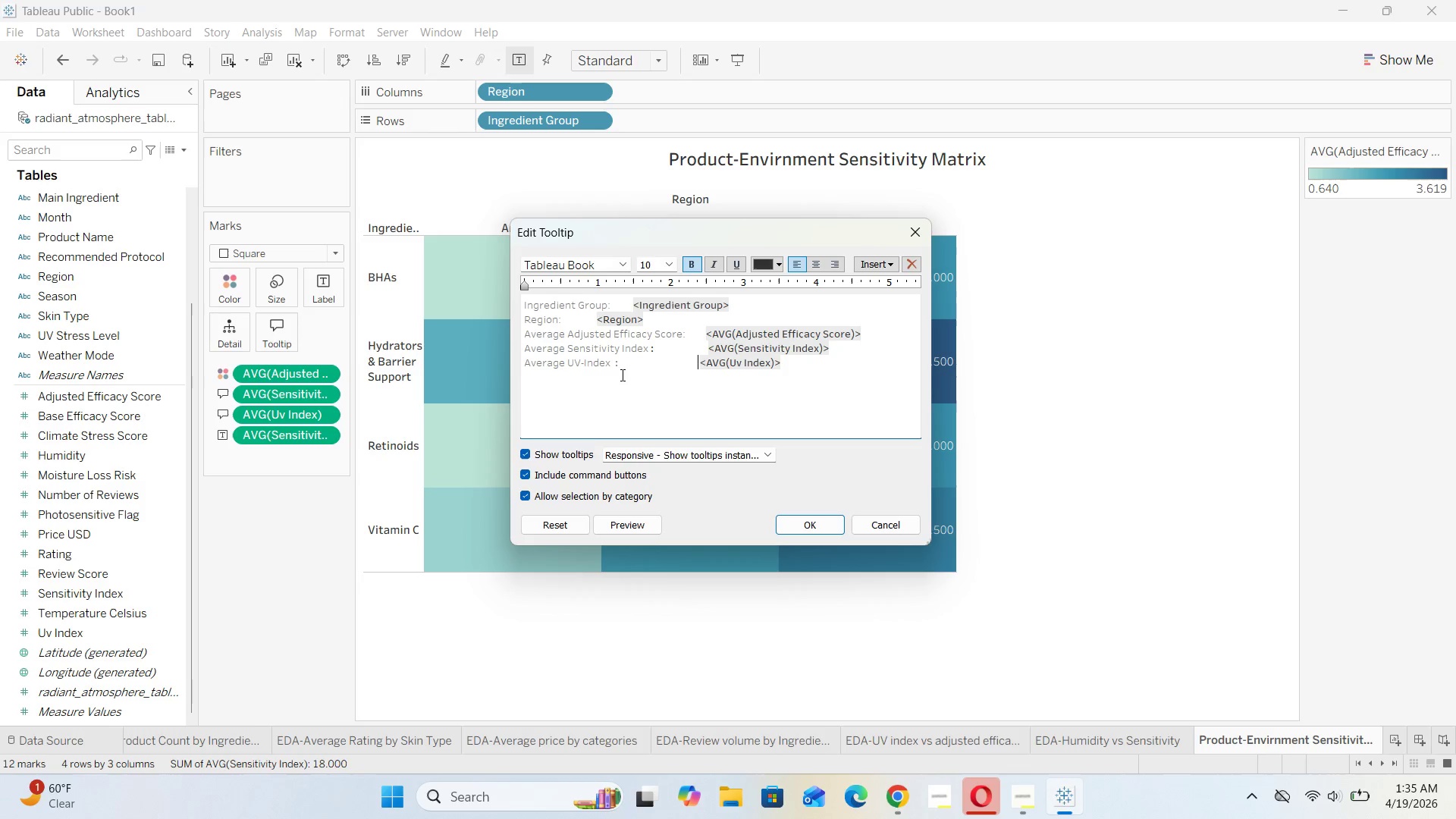 
key(Space)
 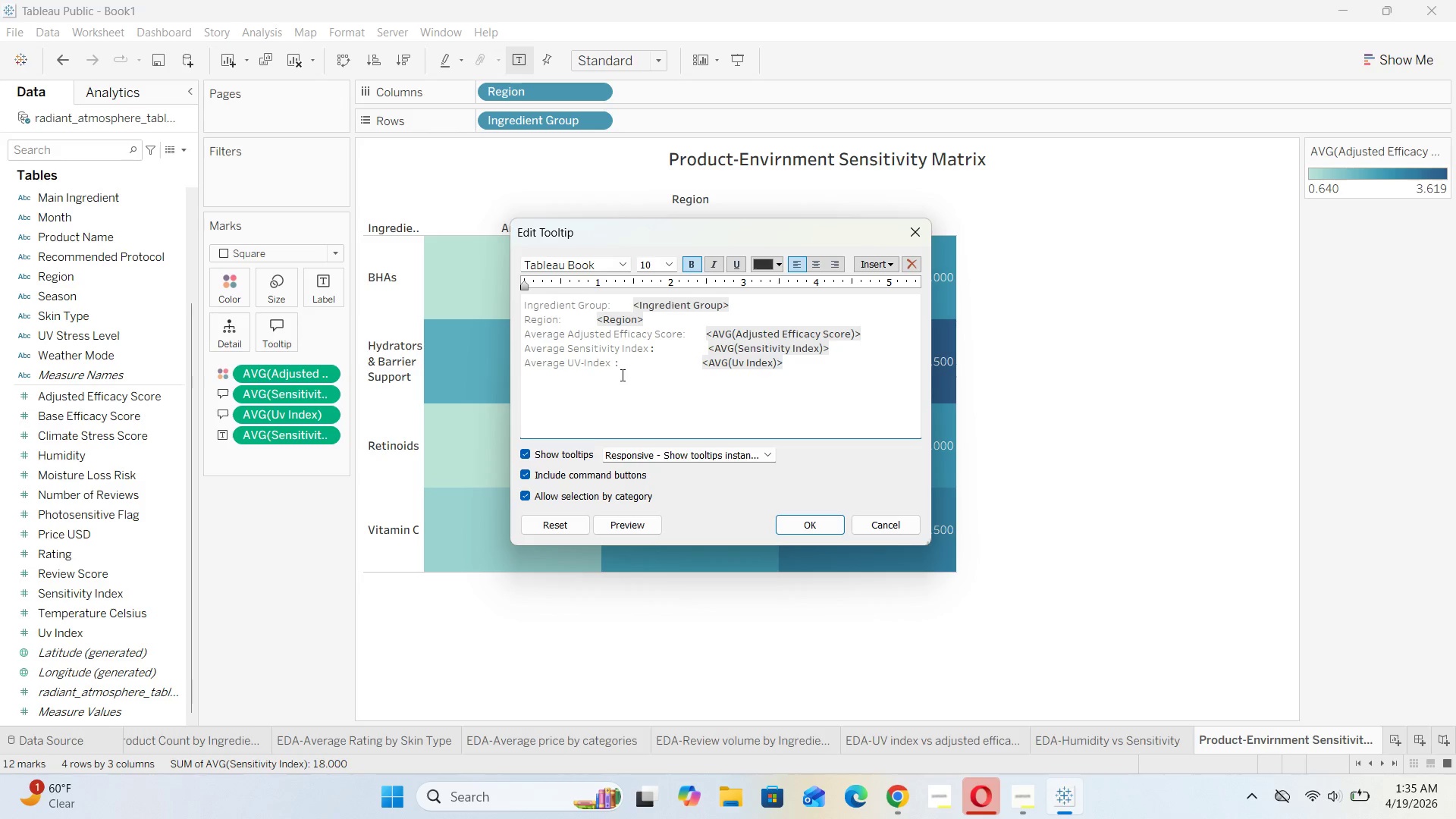 
key(Space)
 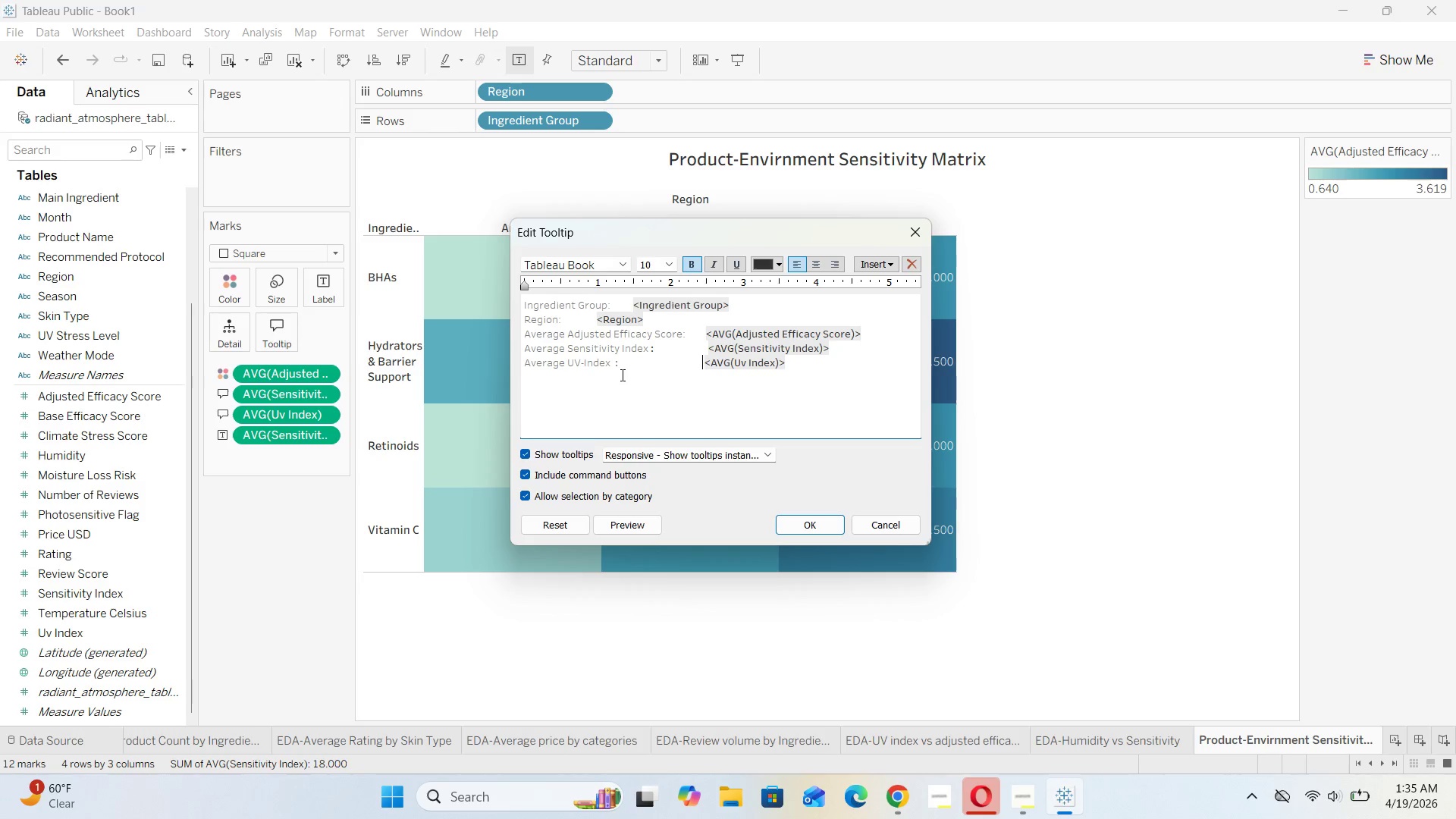 
key(Space)
 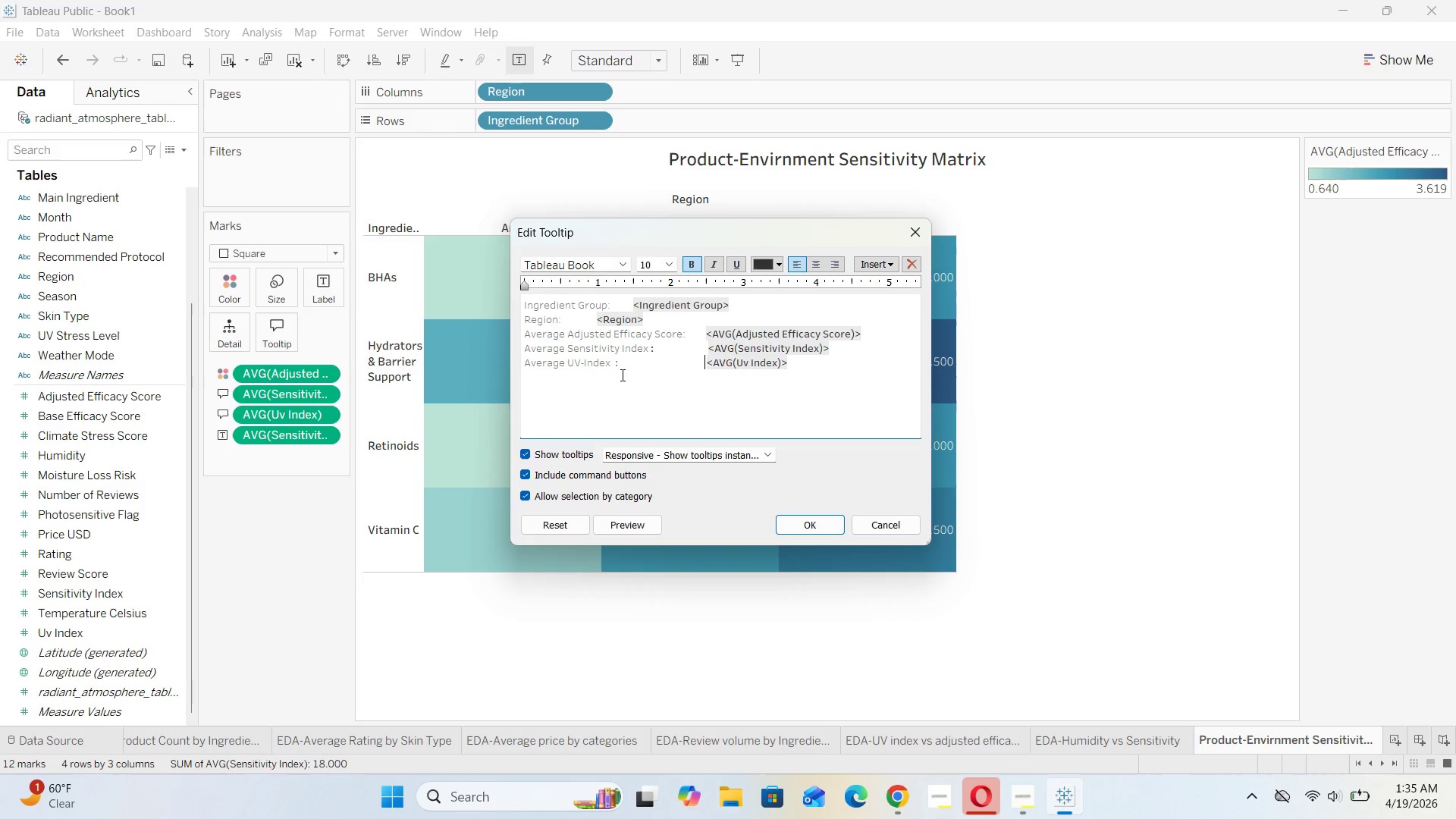 
key(Space)
 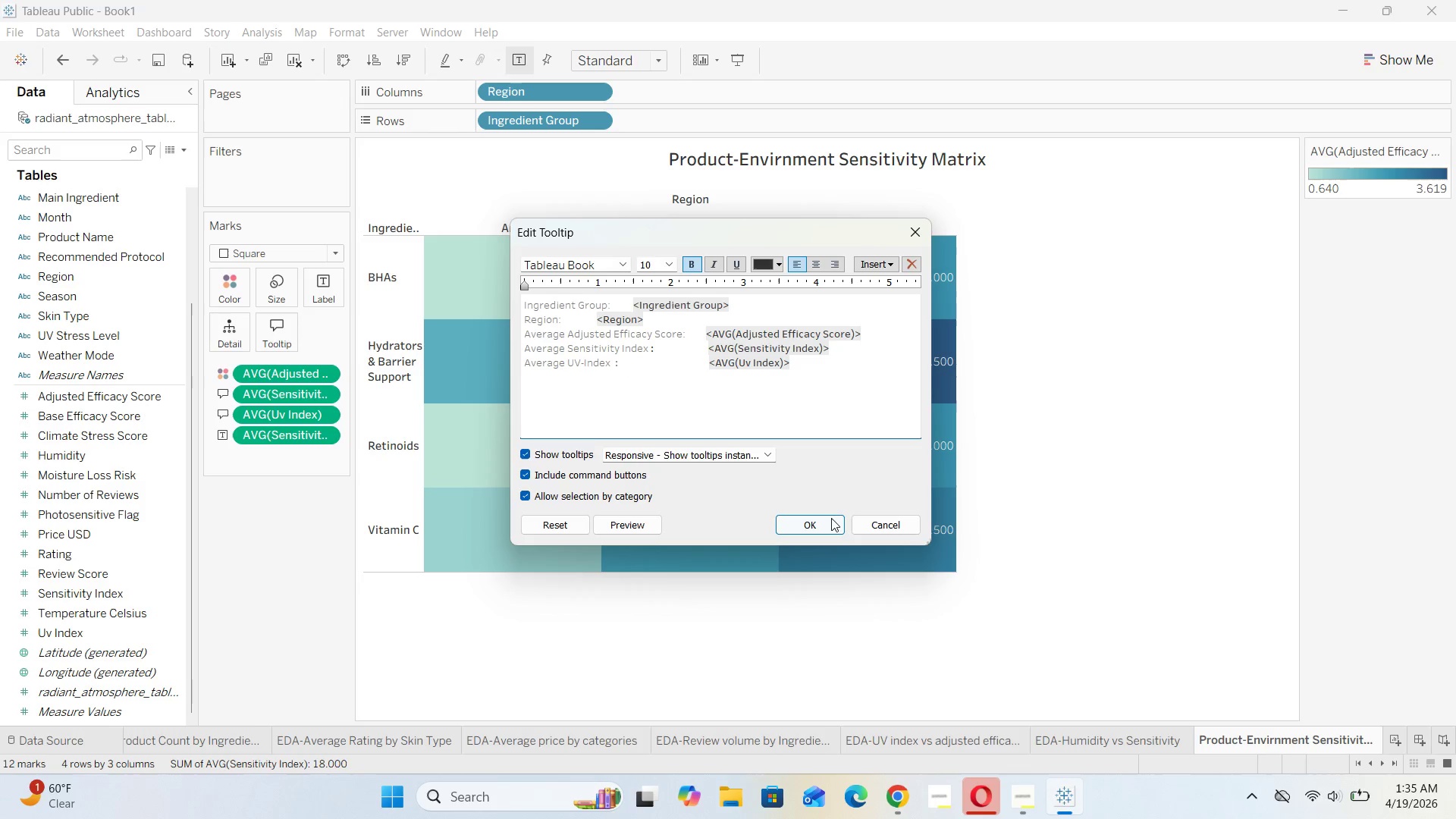 
left_click([810, 526])
 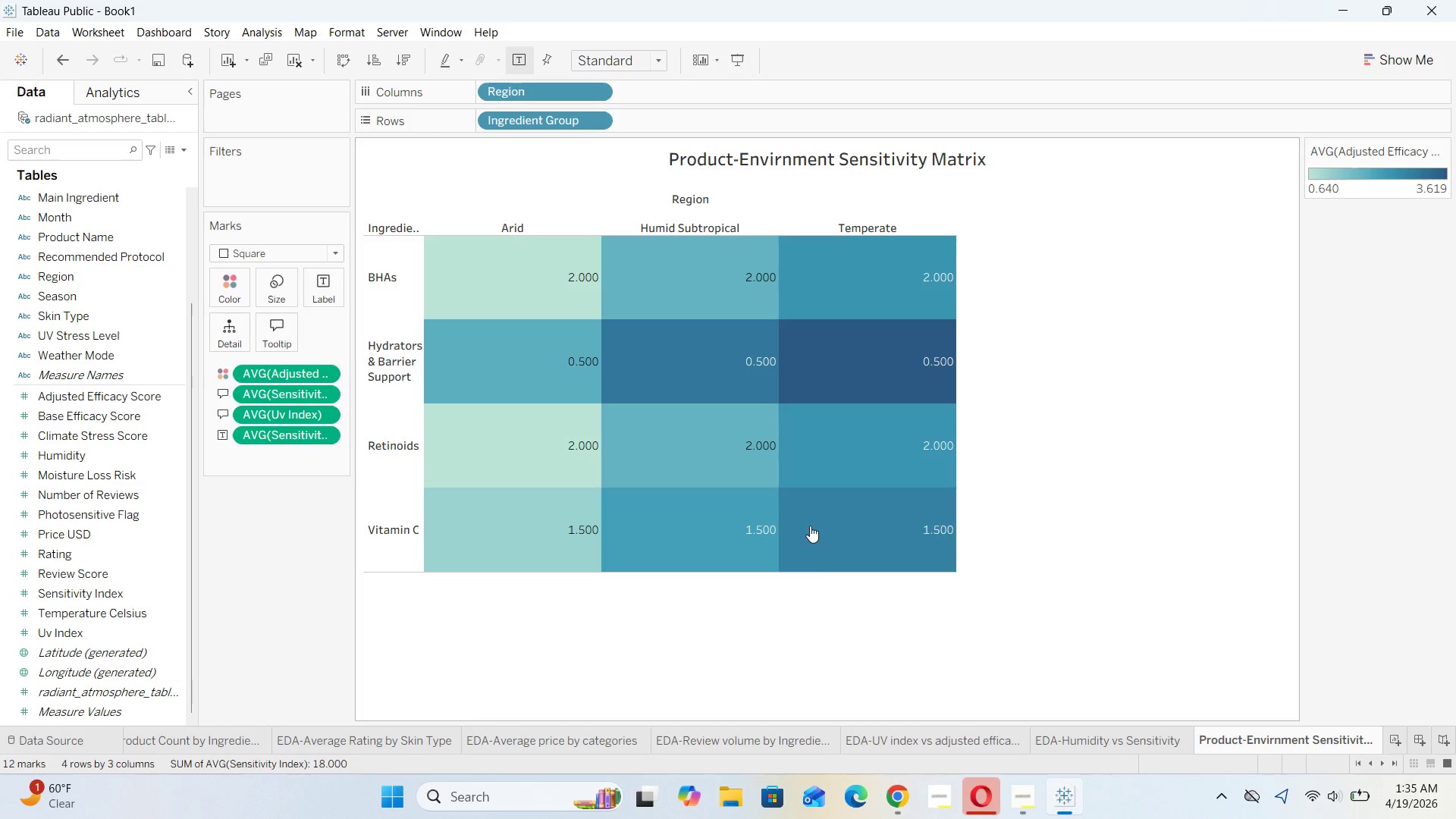 
mouse_move([844, 416])
 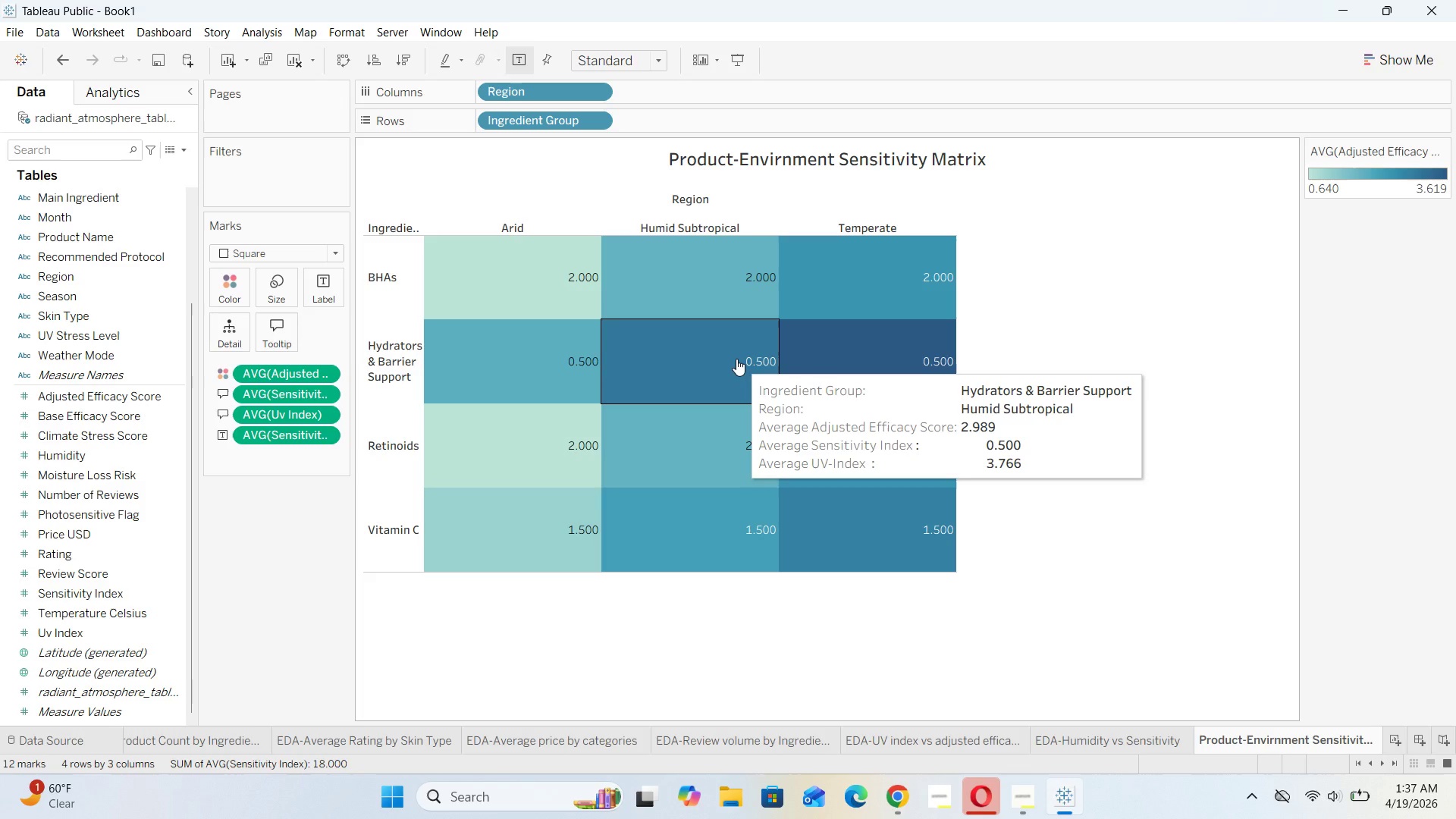 
wait(80.43)
 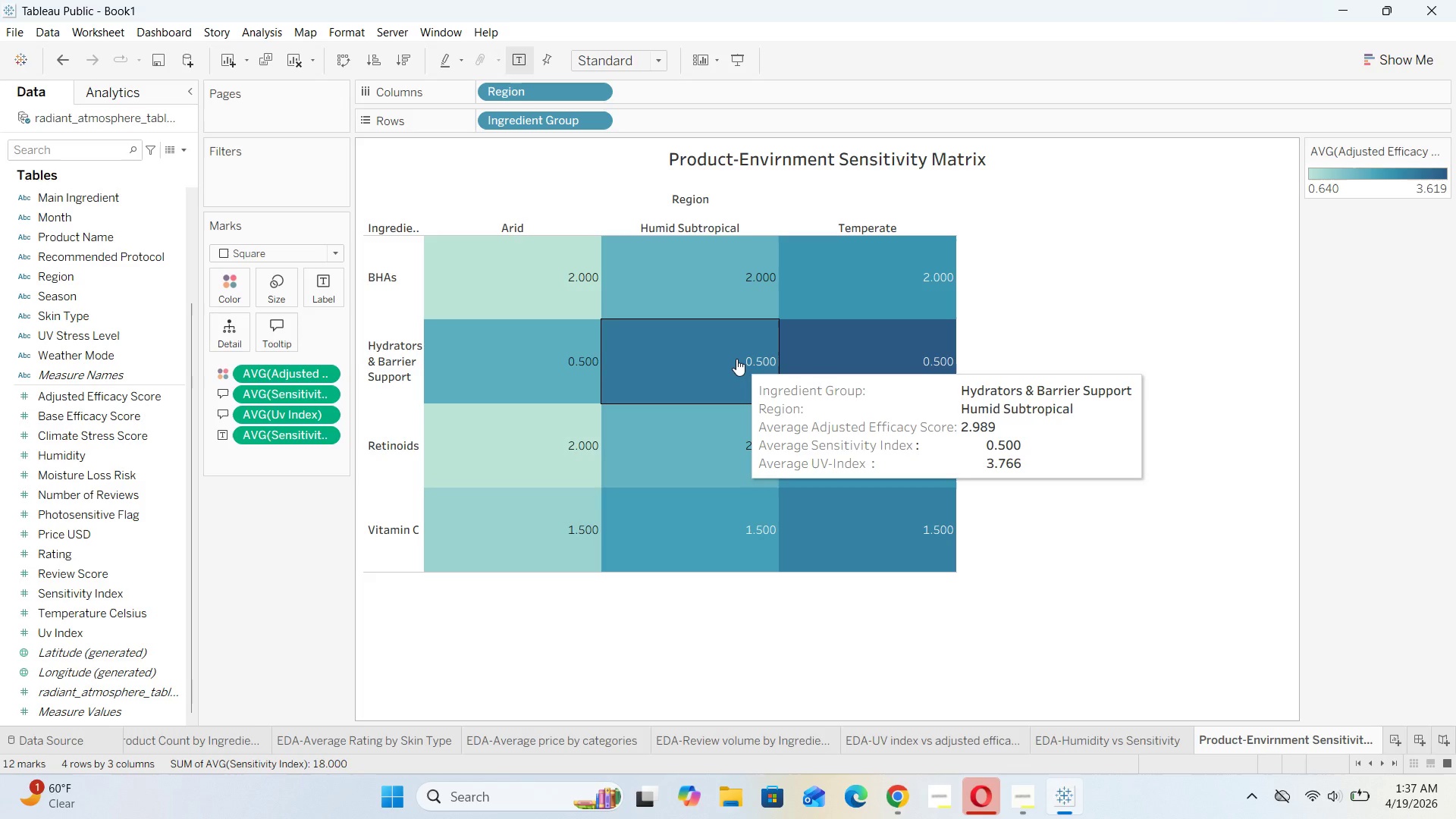 
left_click([1016, 805])